 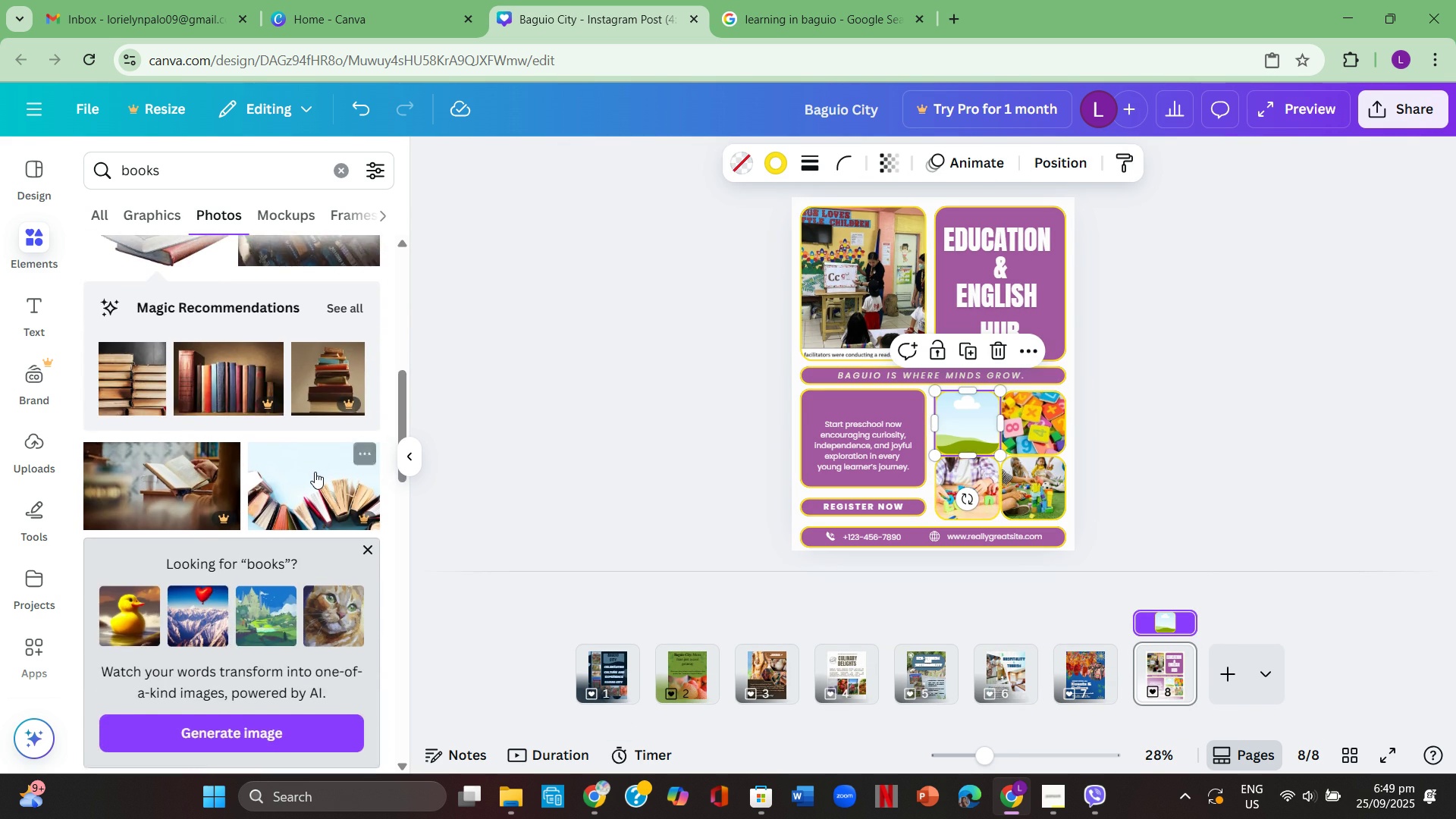 
scroll: coordinate [337, 541], scroll_direction: down, amount: 8.0
 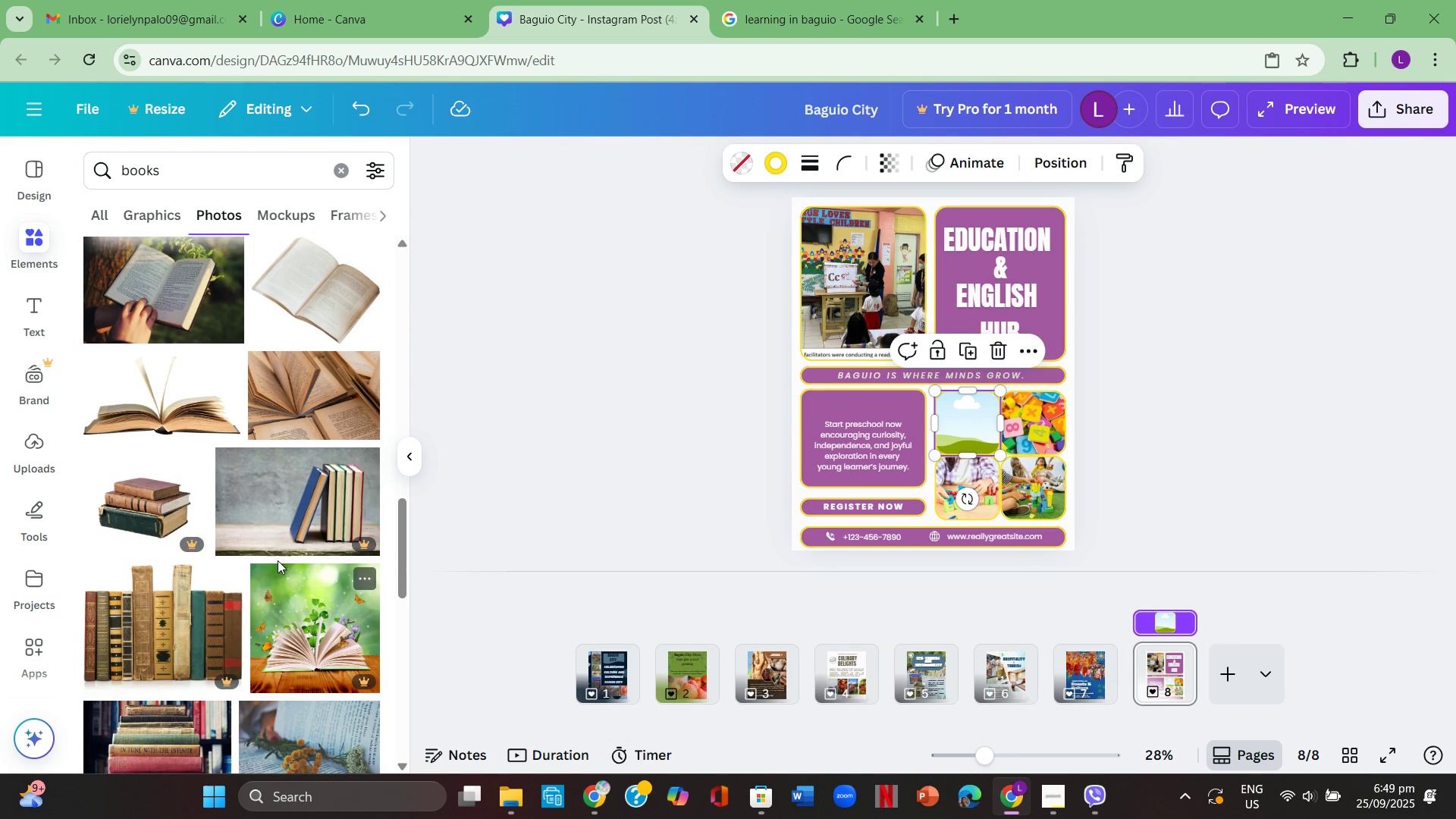 
scroll: coordinate [221, 534], scroll_direction: down, amount: 3.0
 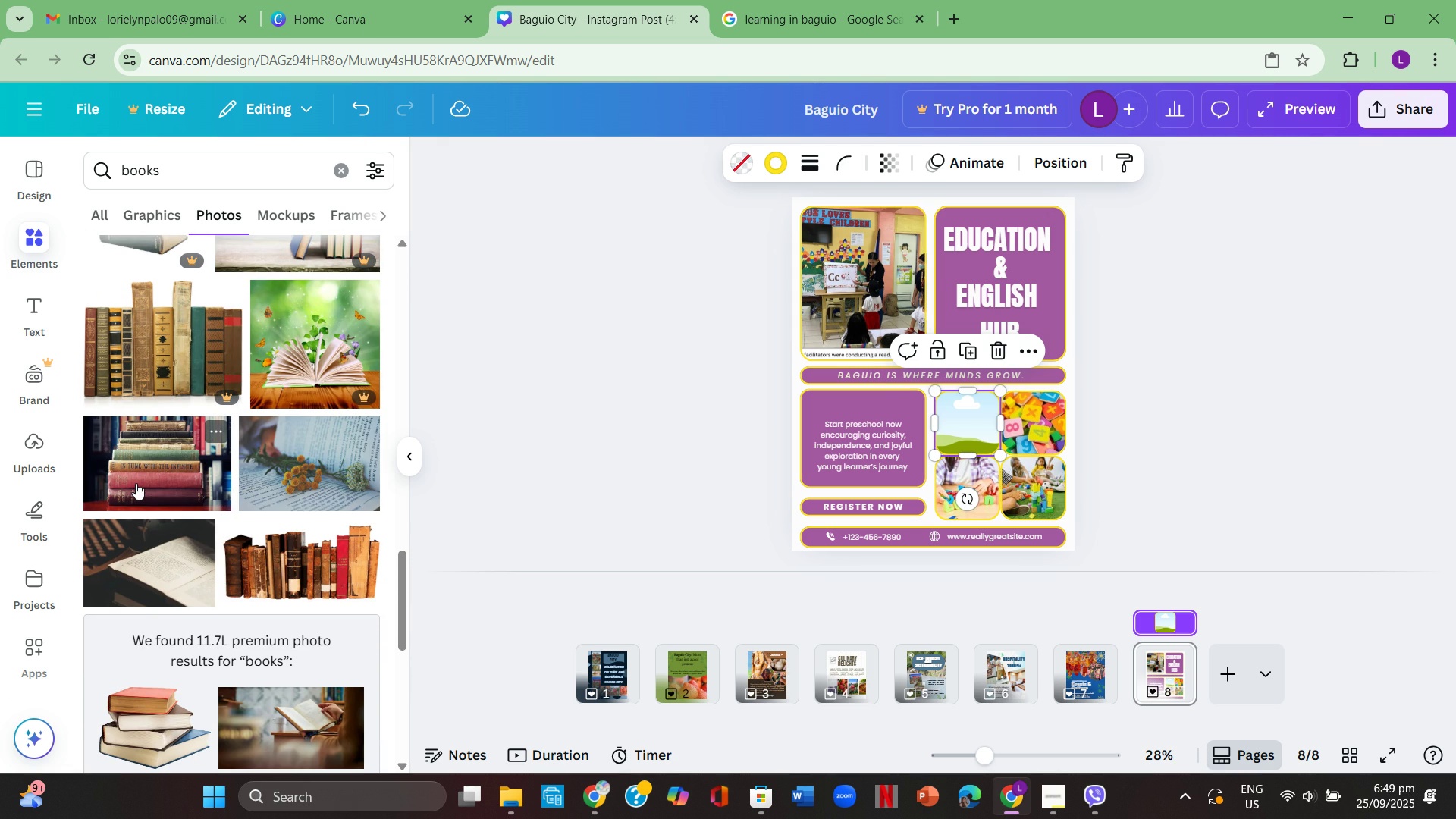 
left_click([136, 483])
 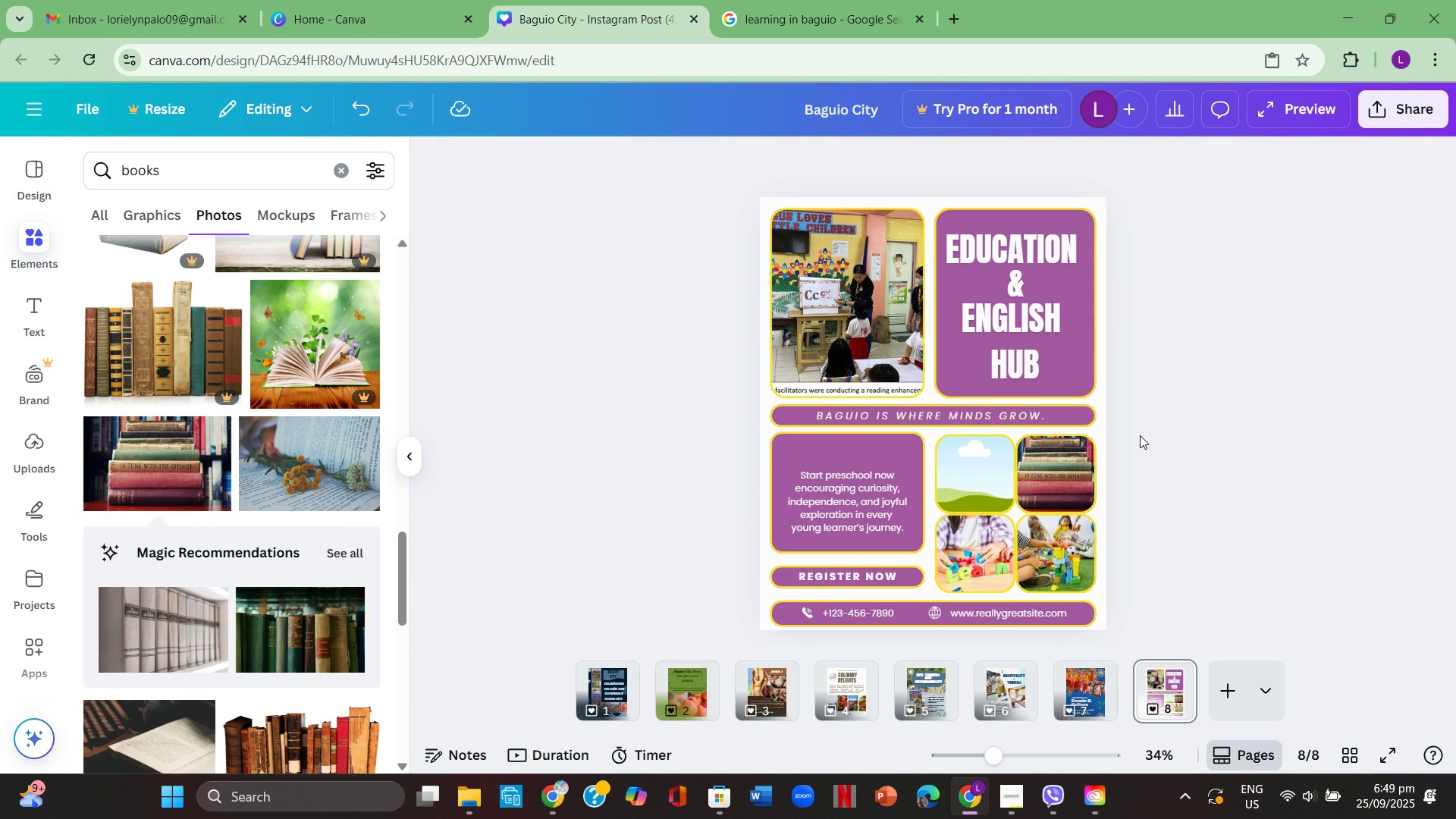 
wait(5.57)
 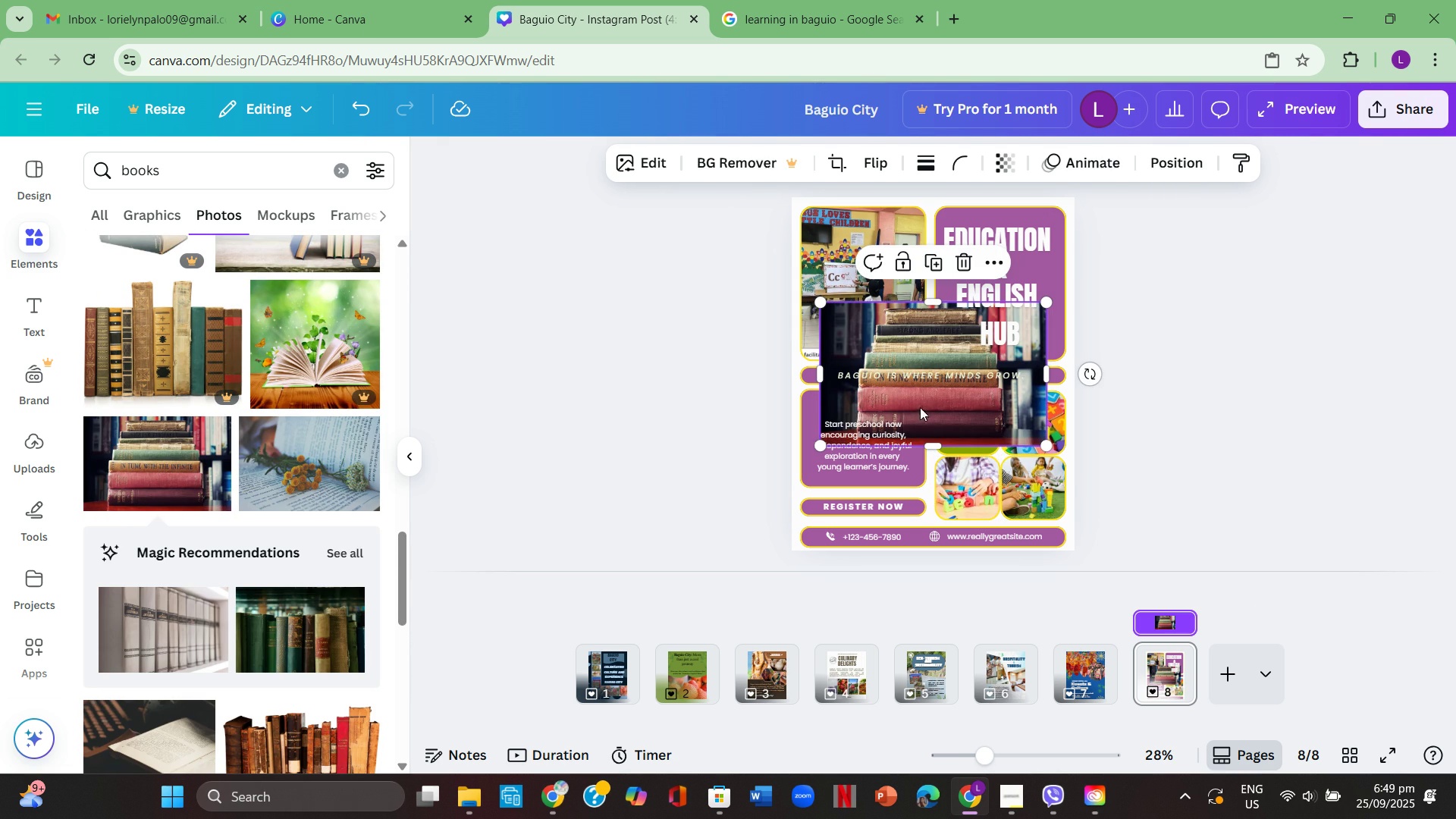 
scroll: coordinate [353, 504], scroll_direction: down, amount: 2.0
 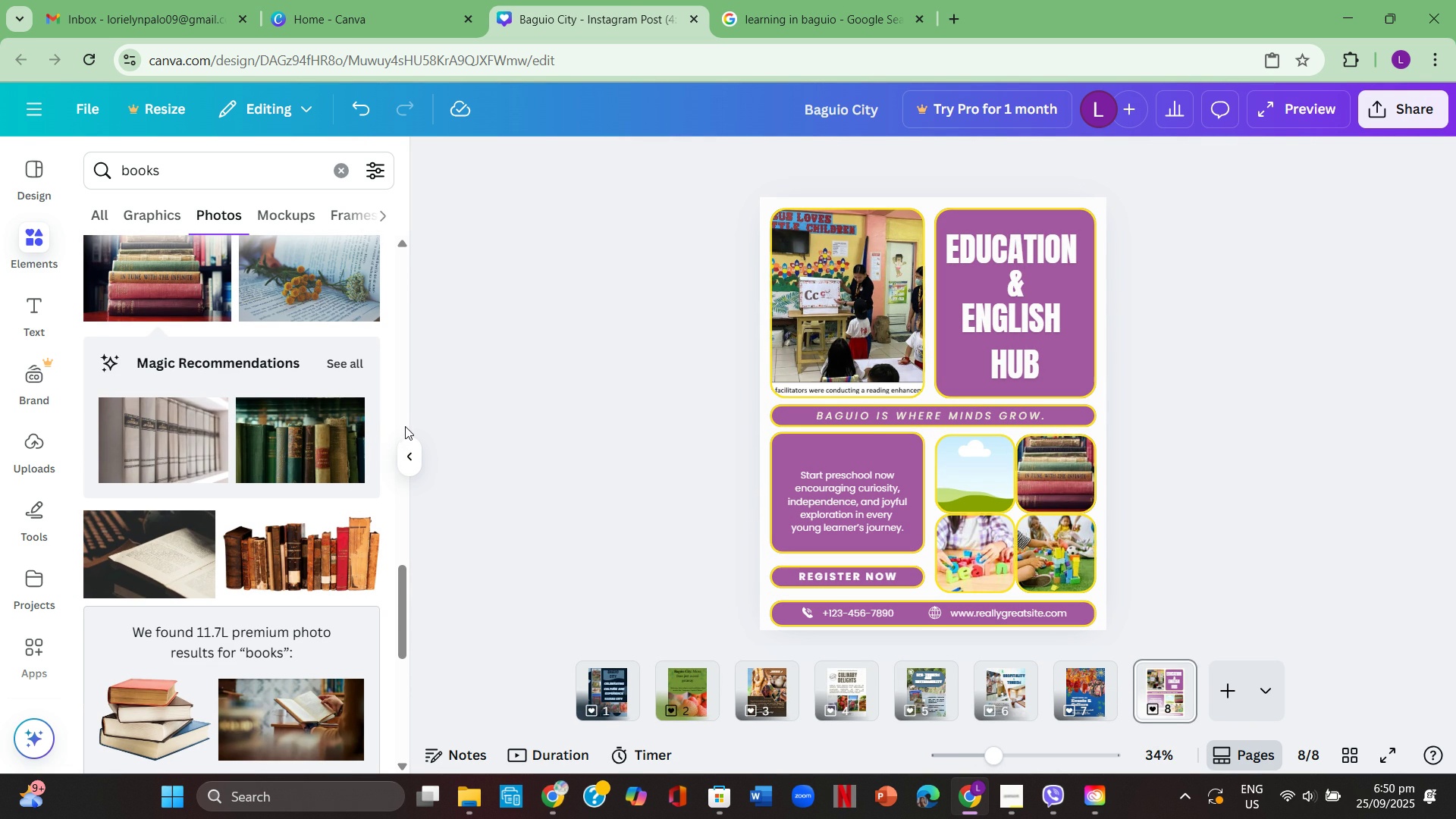 
mouse_move([426, 438])
 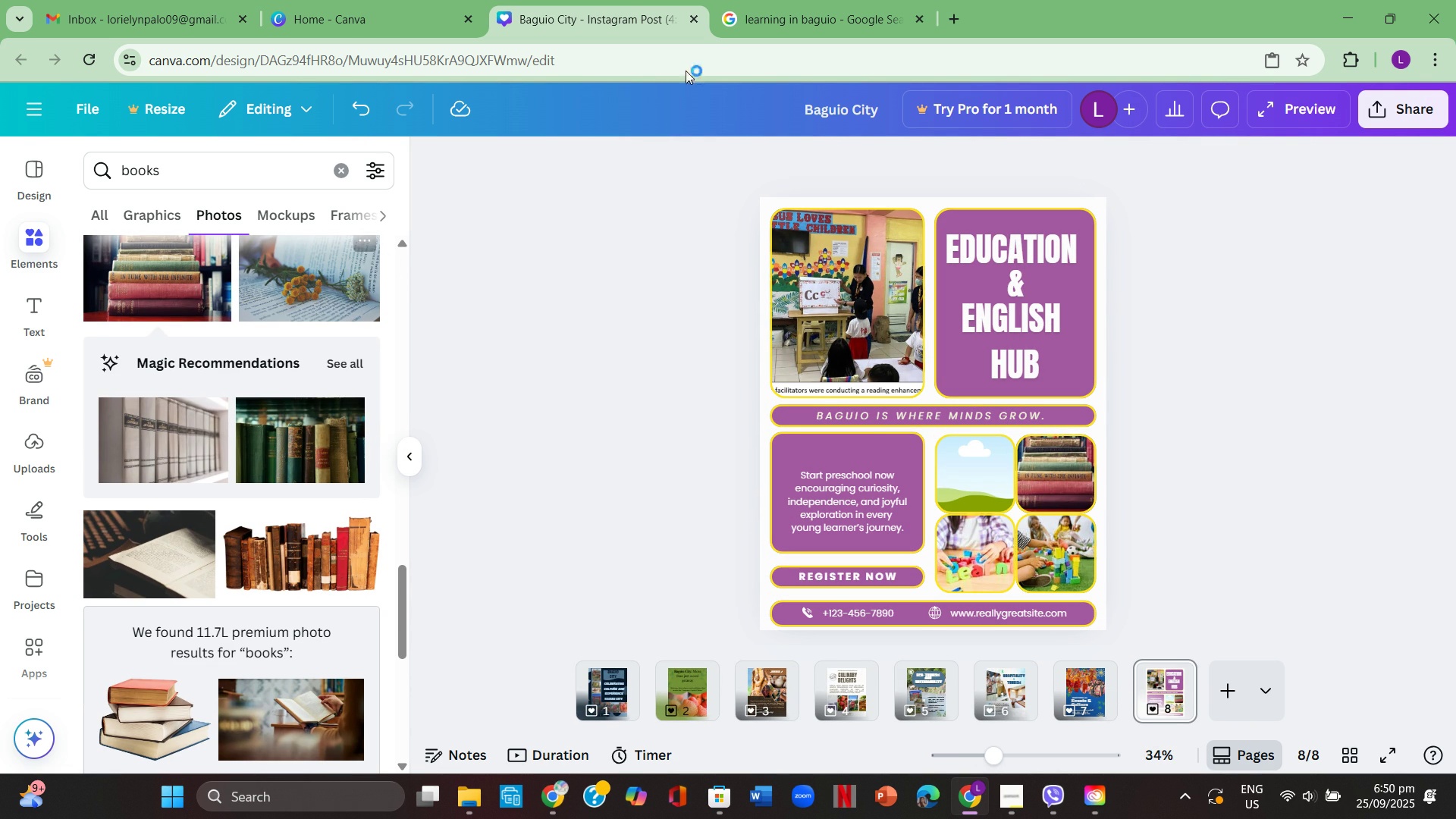 
left_click([775, 4])
 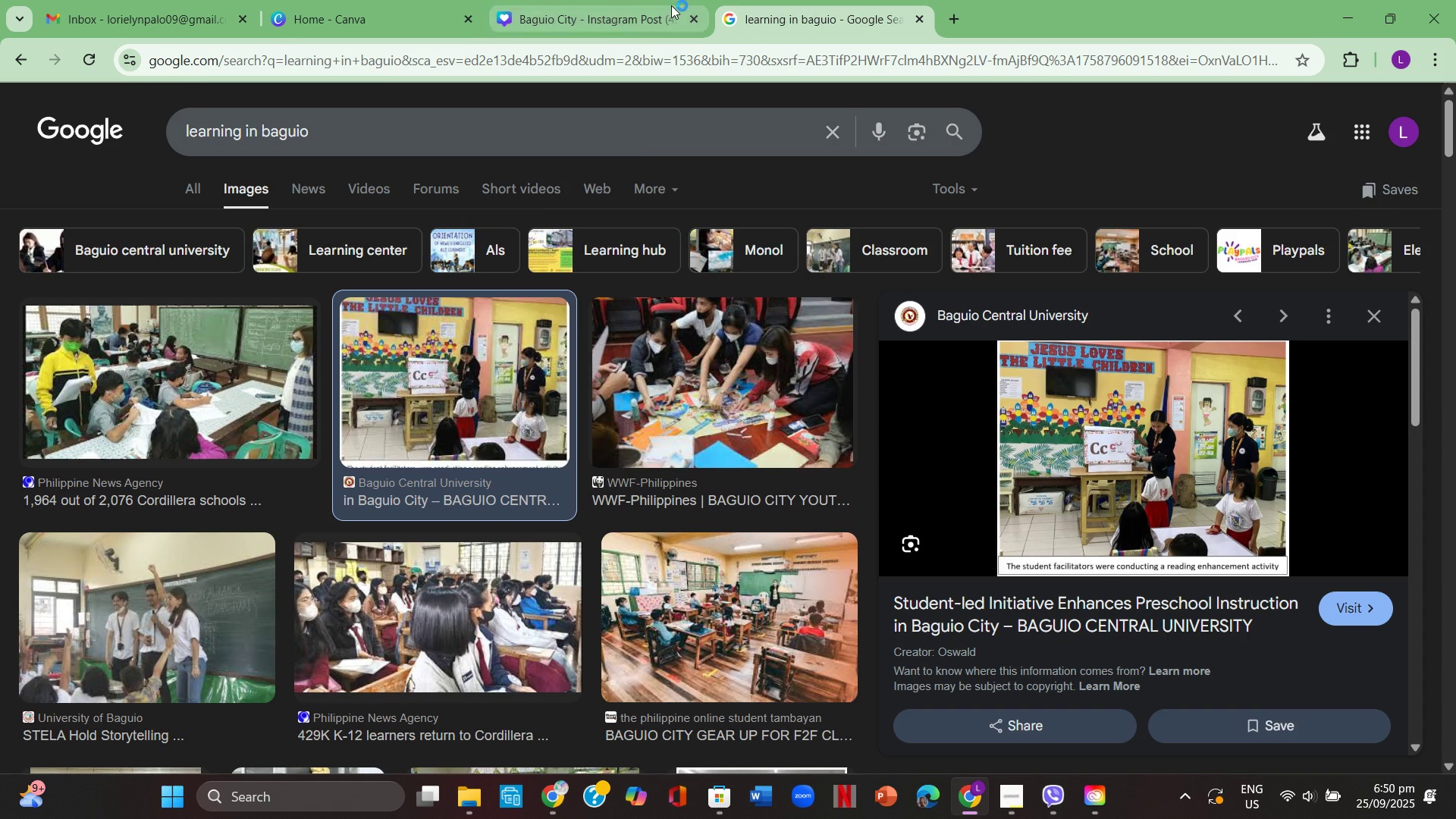 
left_click([667, 0])
 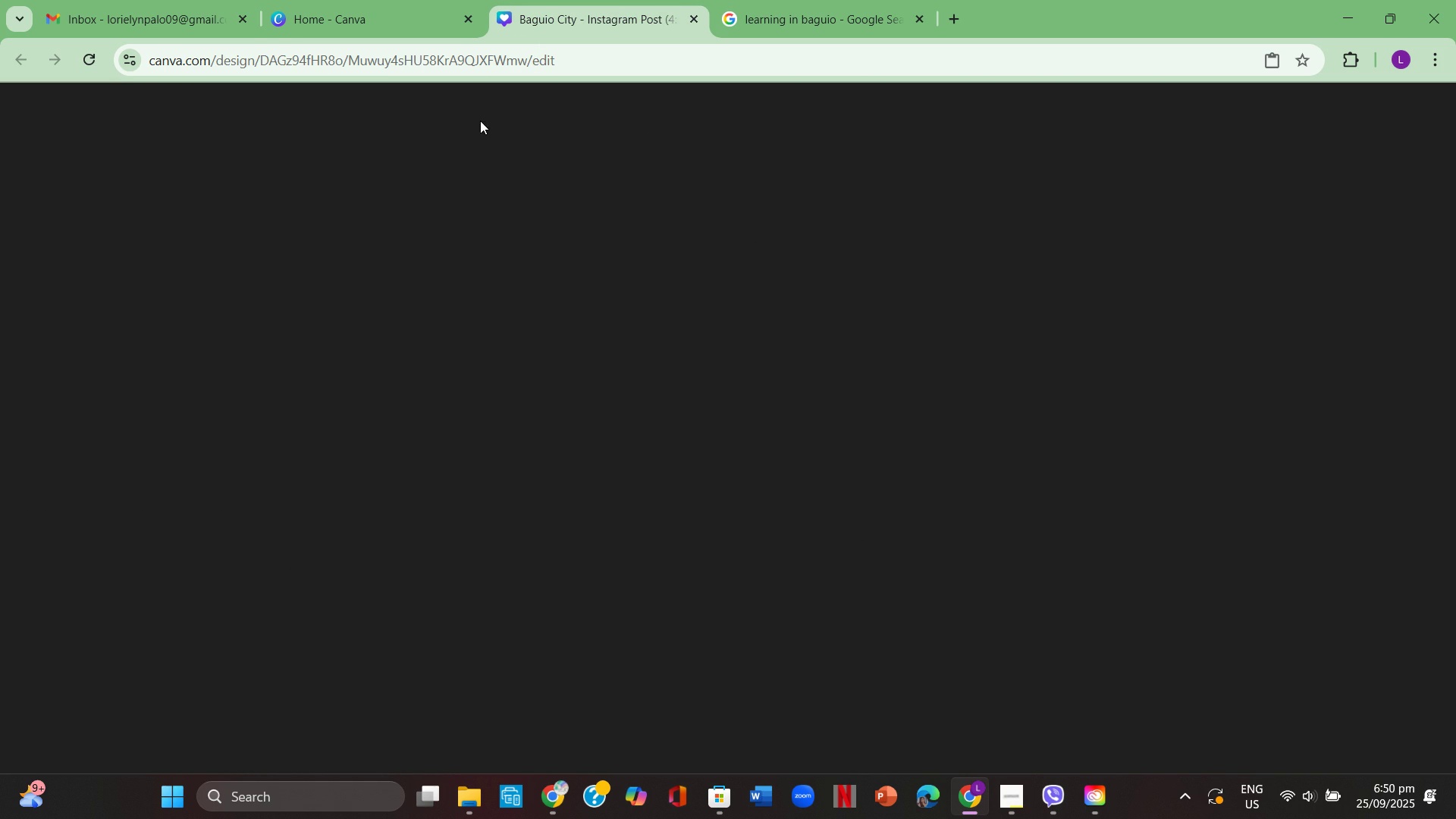 
wait(5.4)
 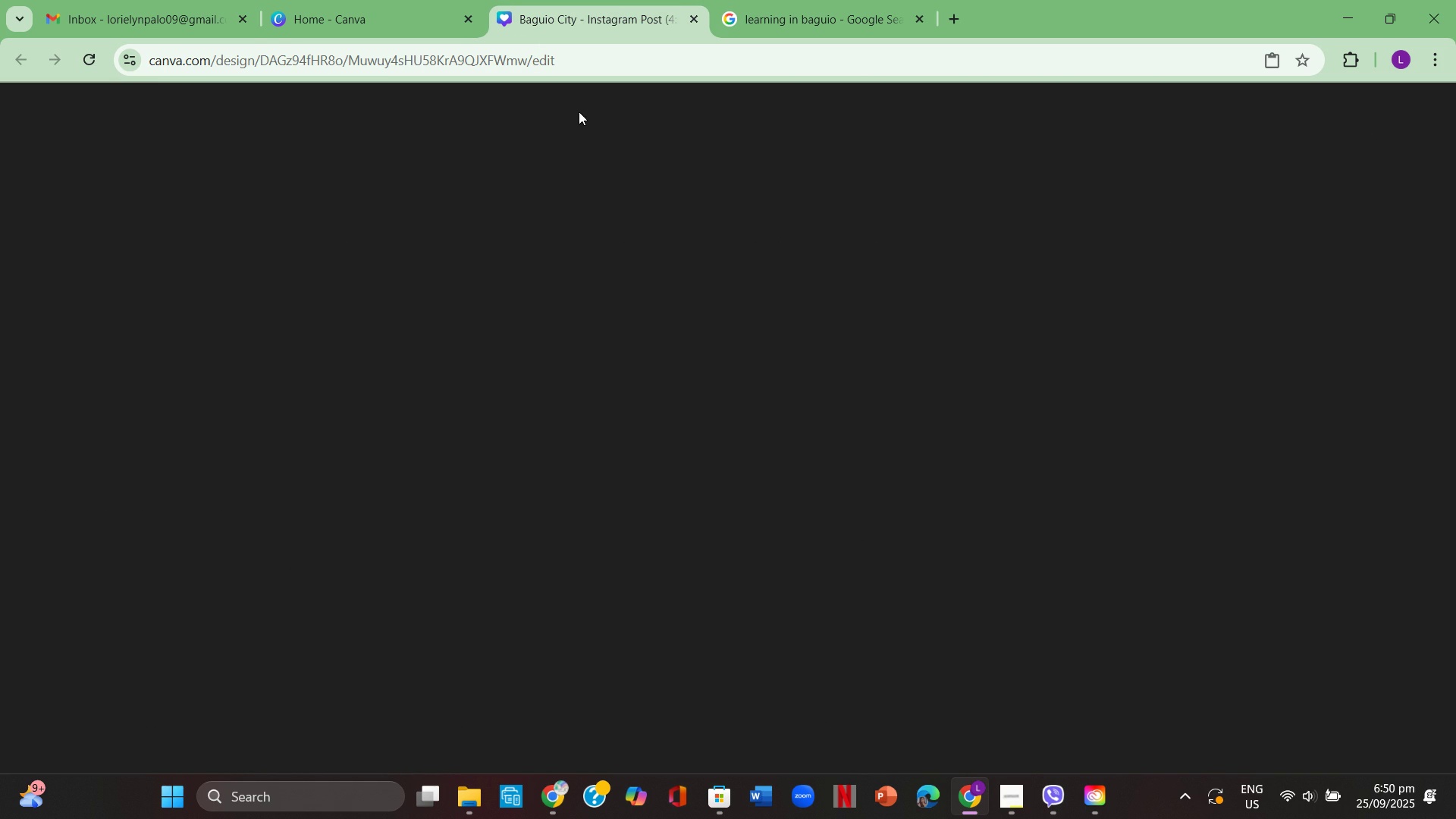 
scroll: coordinate [510, 237], scroll_direction: down, amount: 4.0
 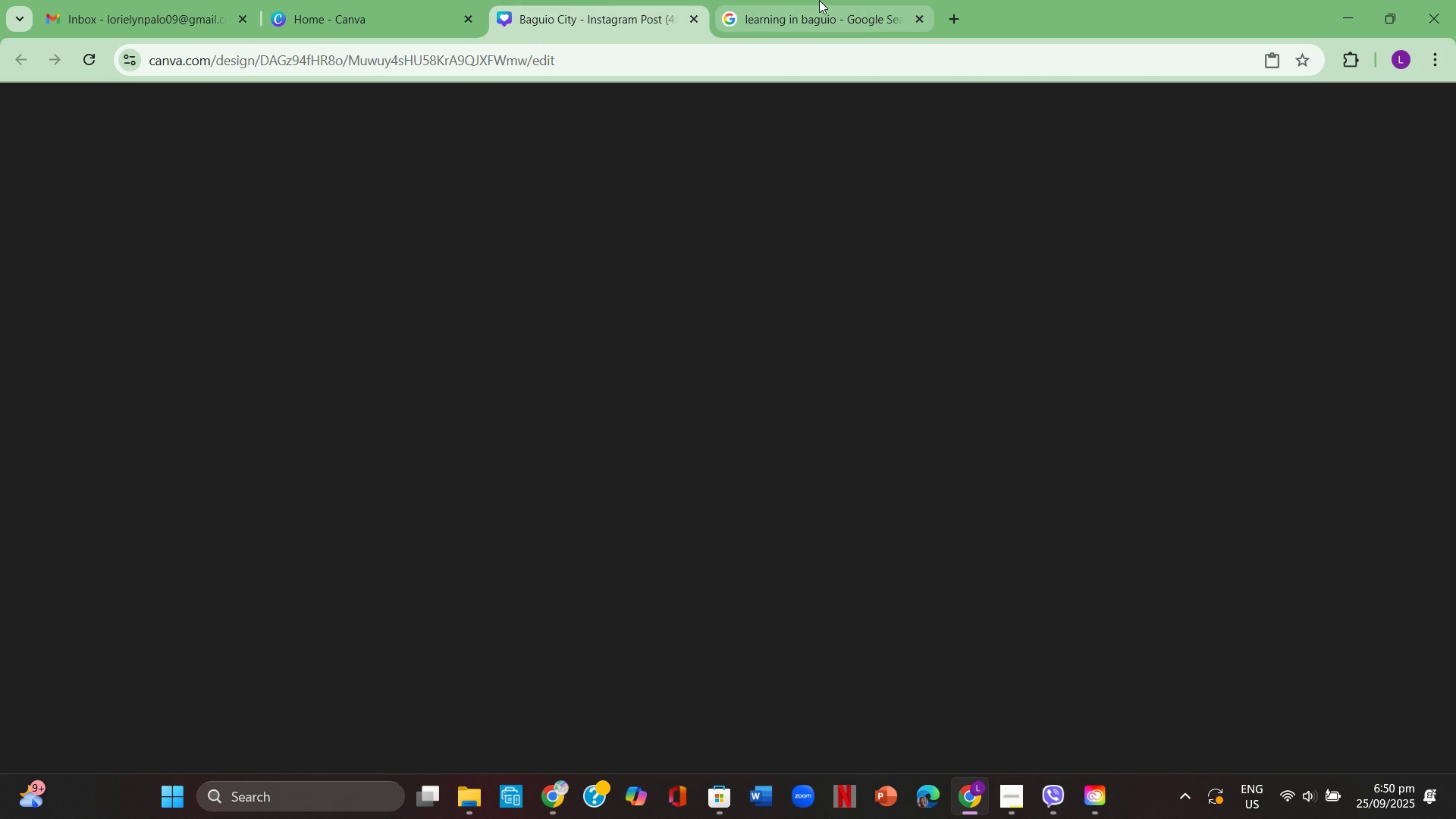 
left_click([819, 0])
 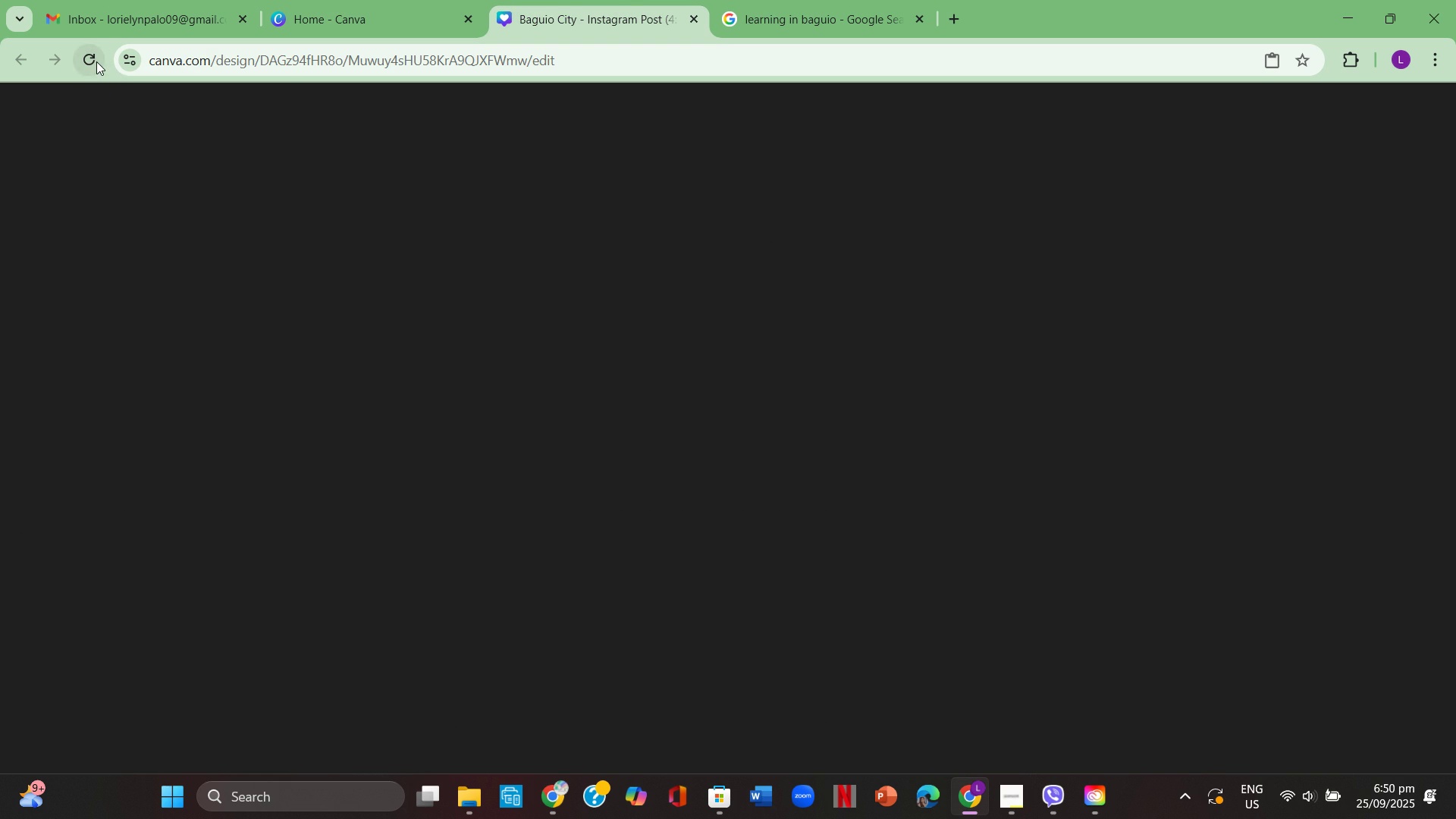 
wait(5.54)
 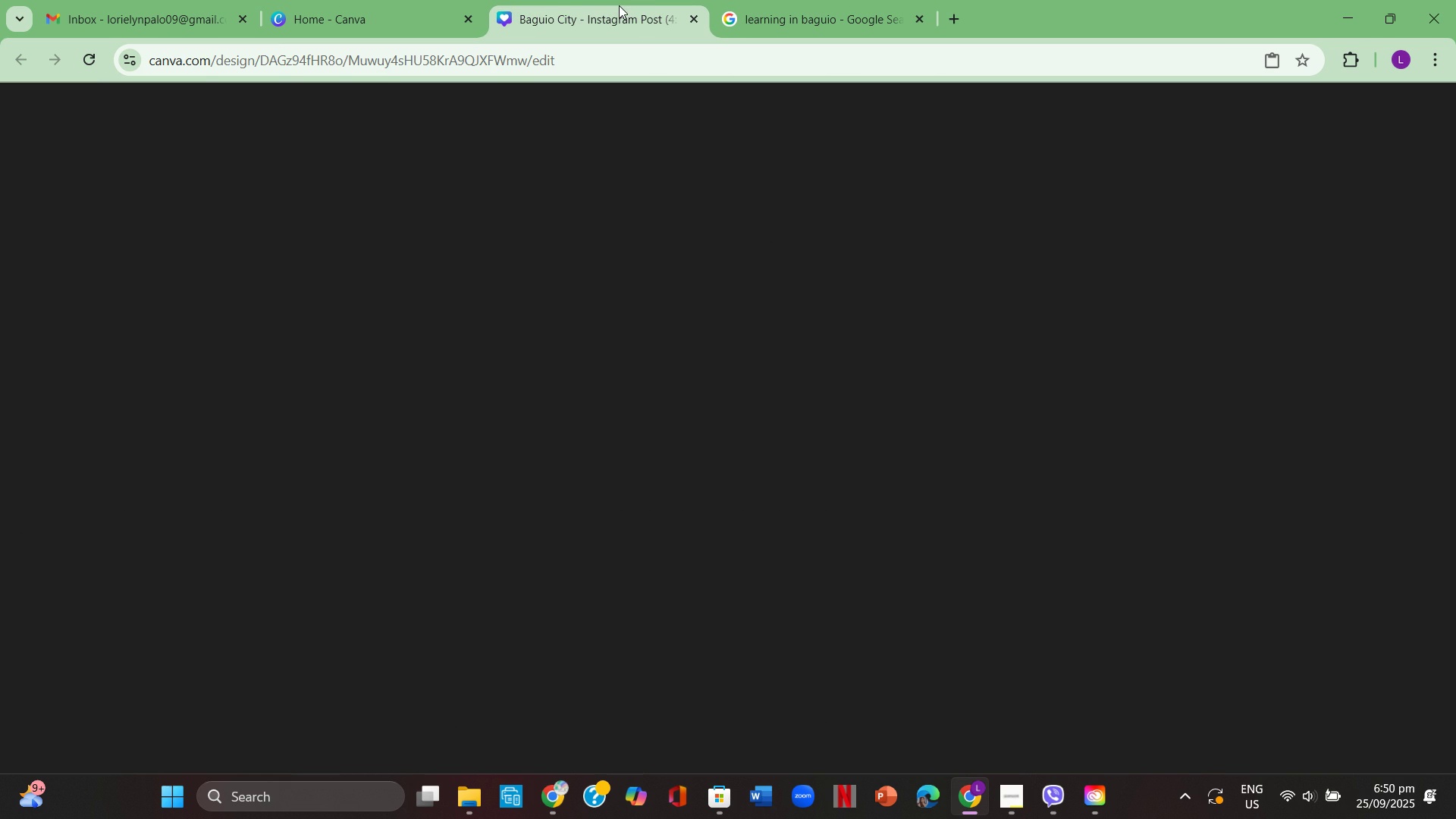 
left_click([627, 0])
 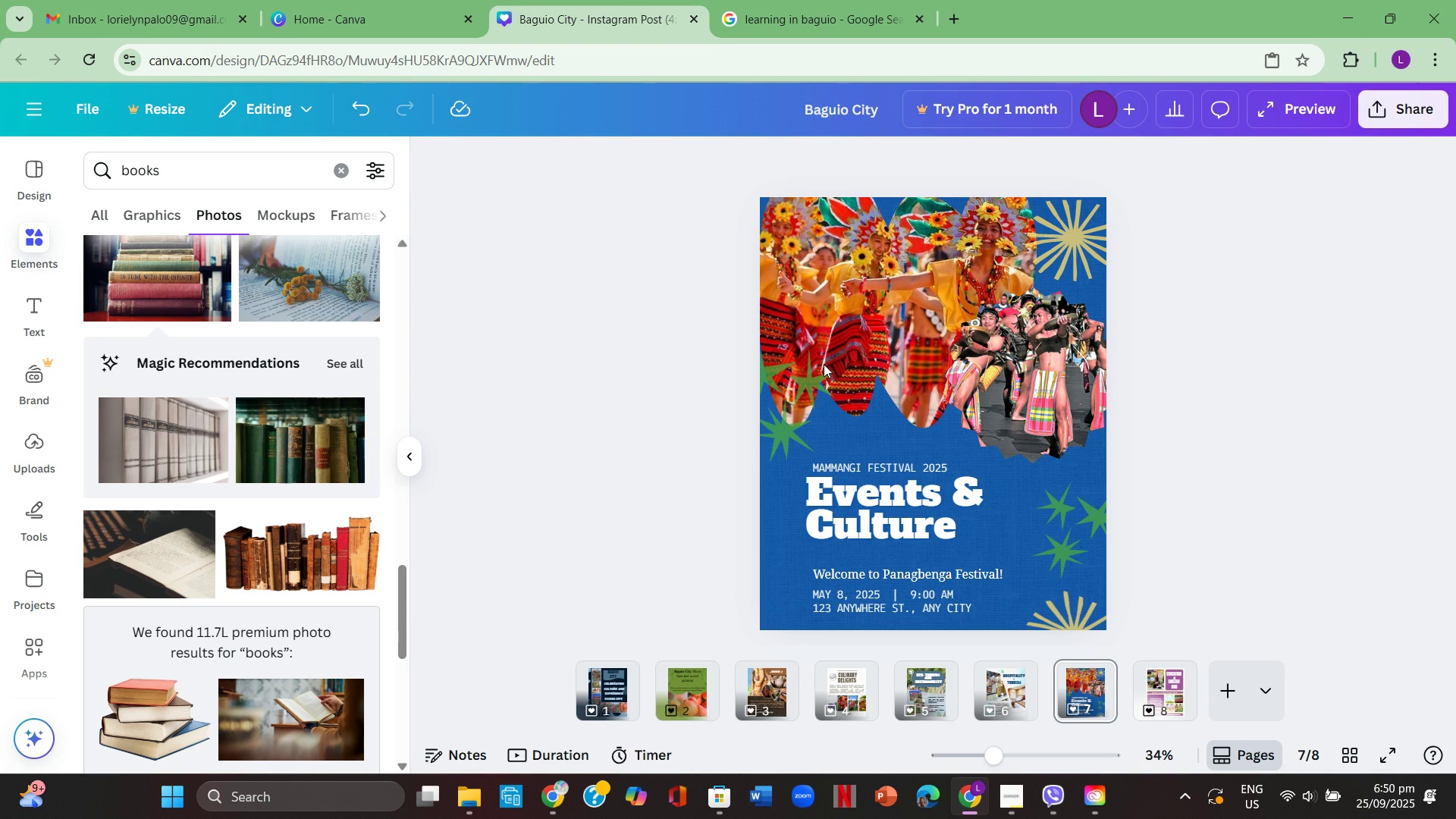 
scroll: coordinate [716, 355], scroll_direction: down, amount: 1.0
 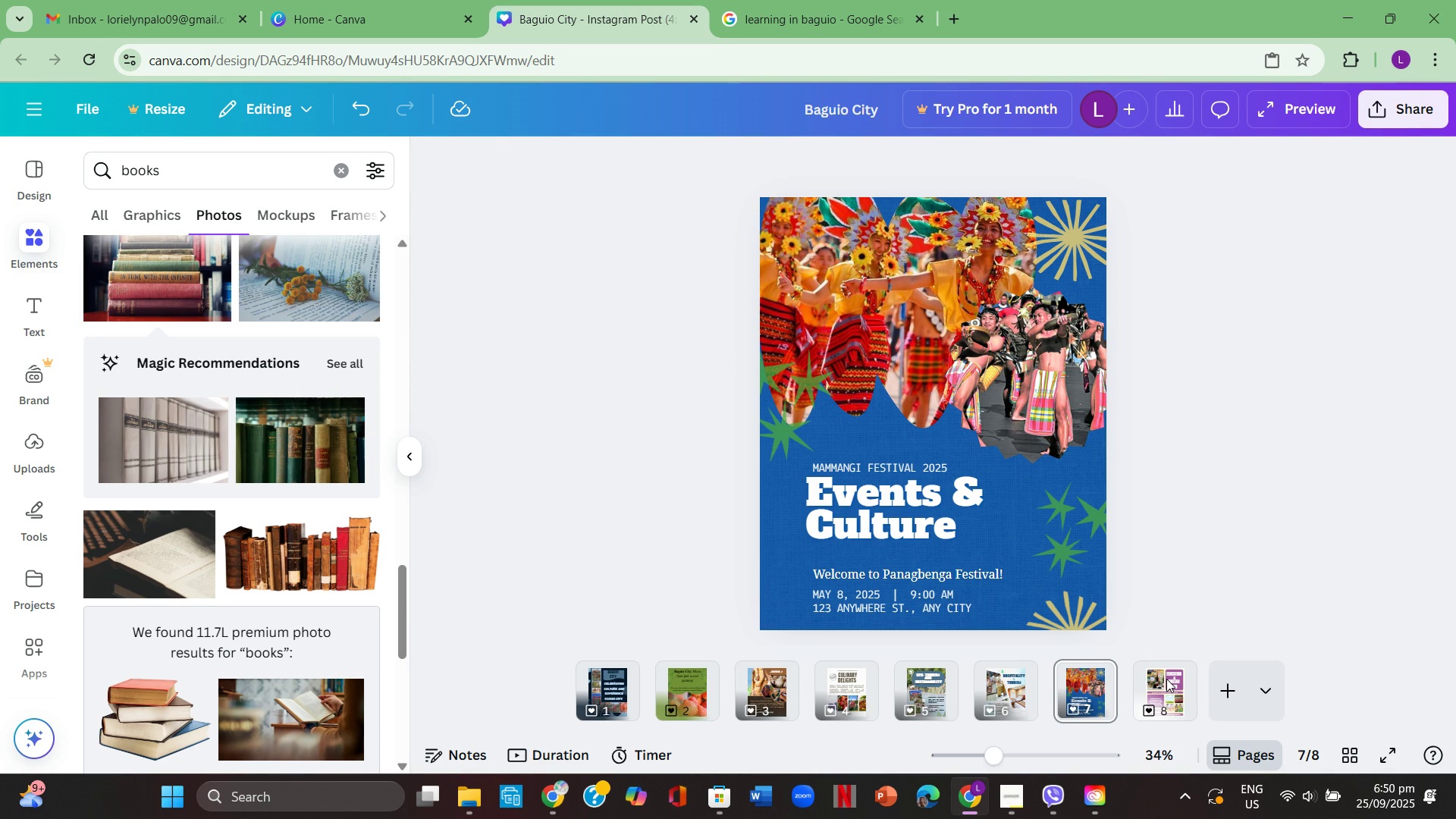 
left_click([1166, 679])
 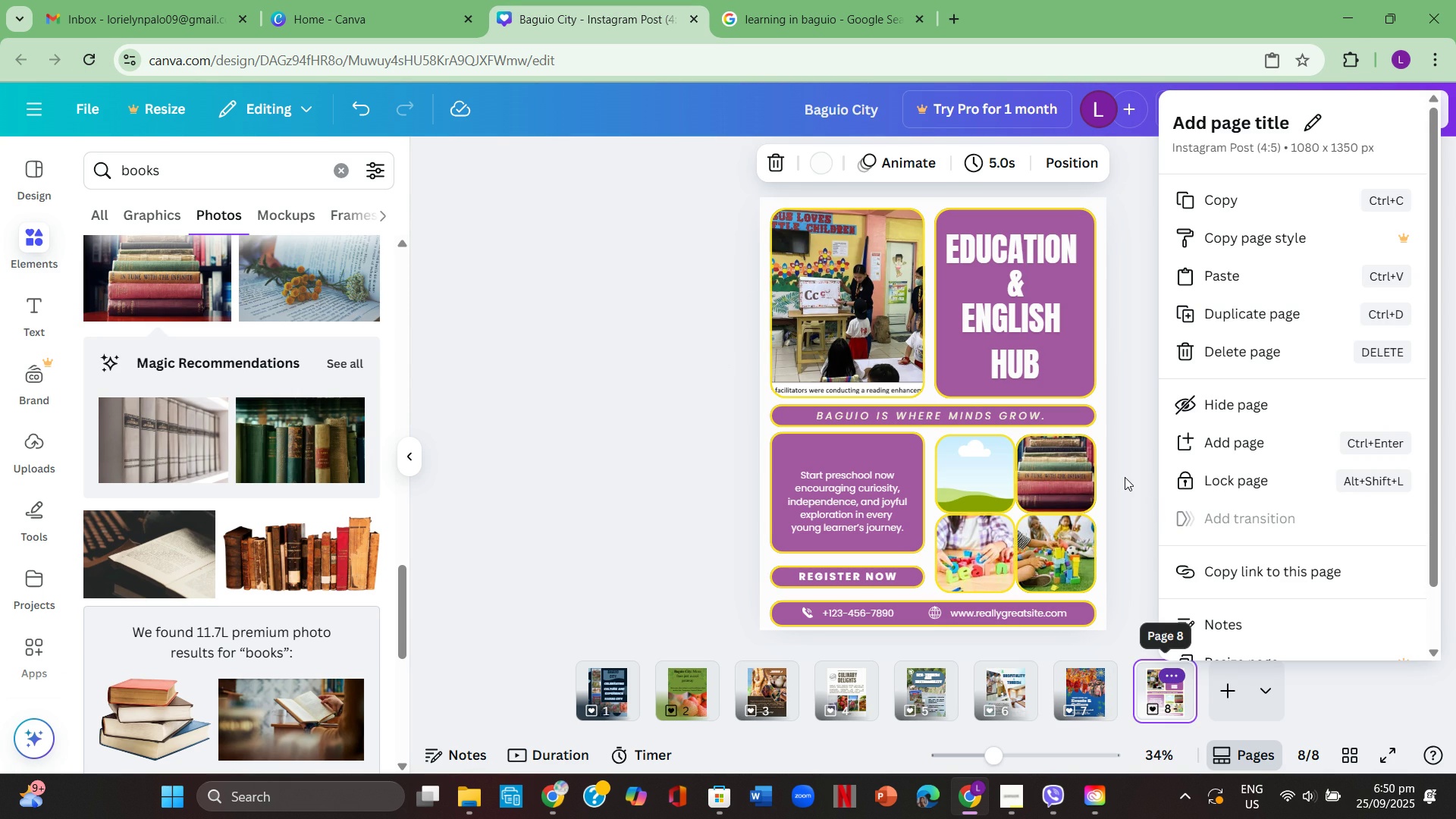 
left_click([1125, 477])
 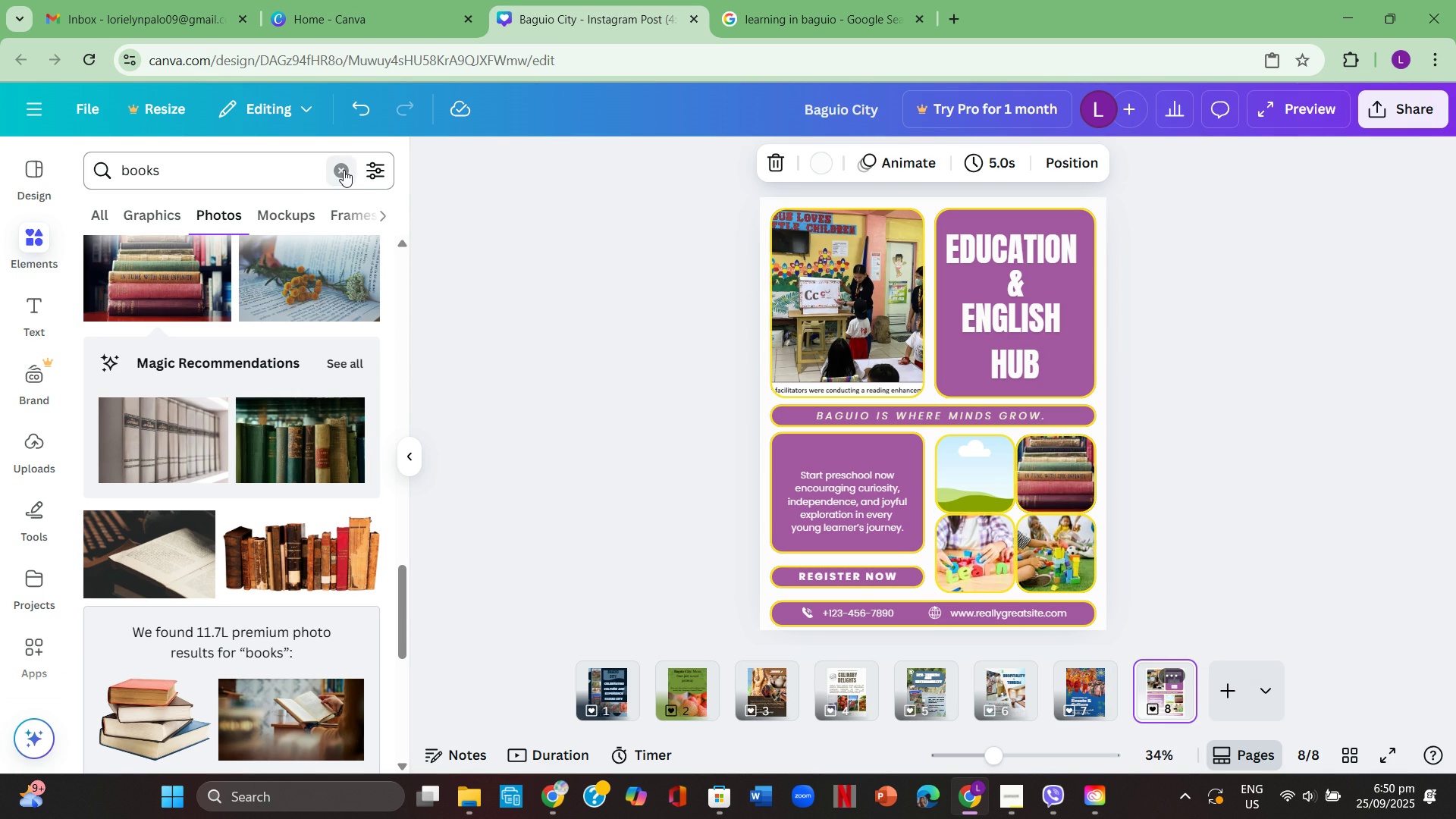 
left_click([344, 170])
 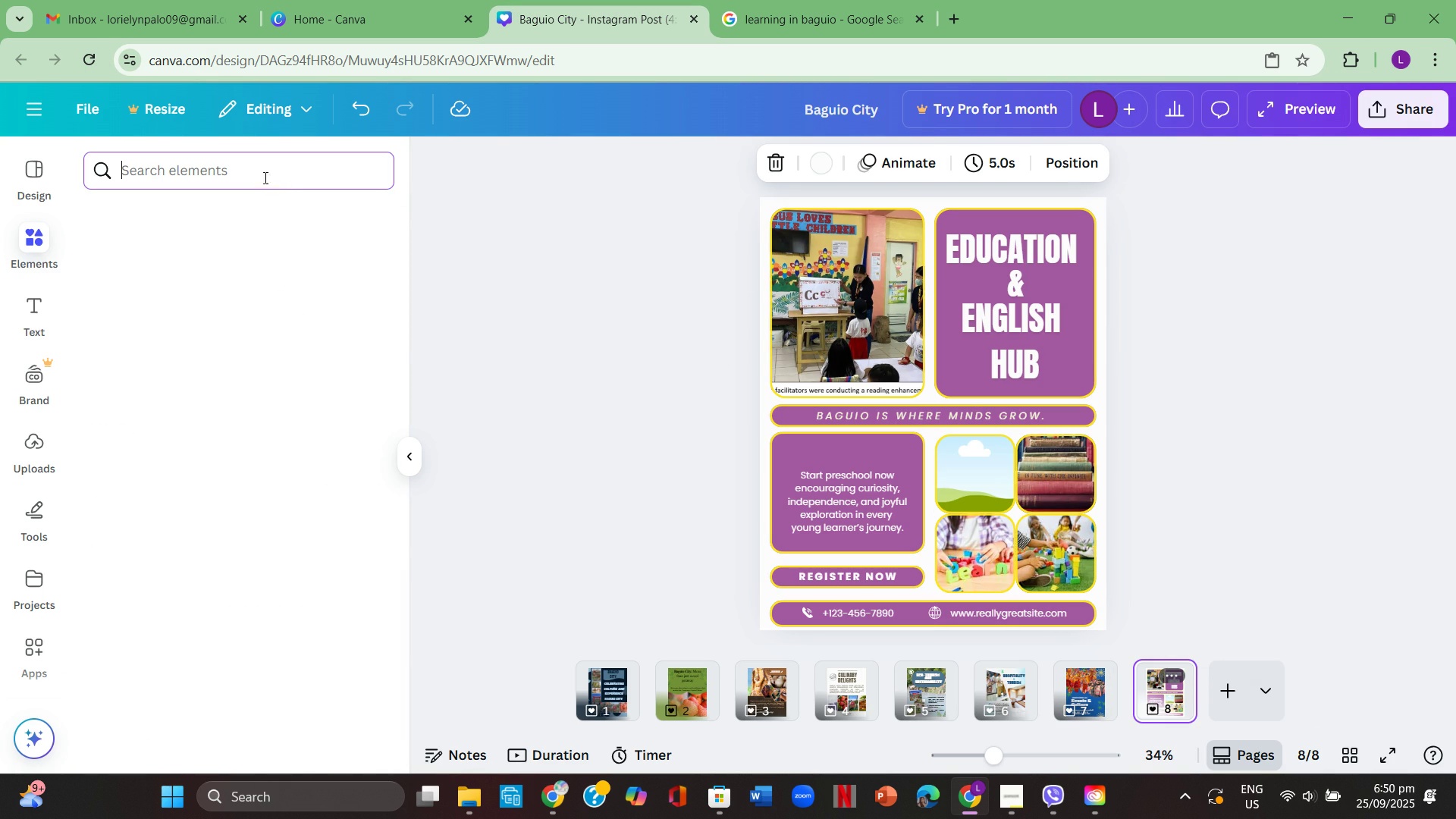 
left_click([269, 178])